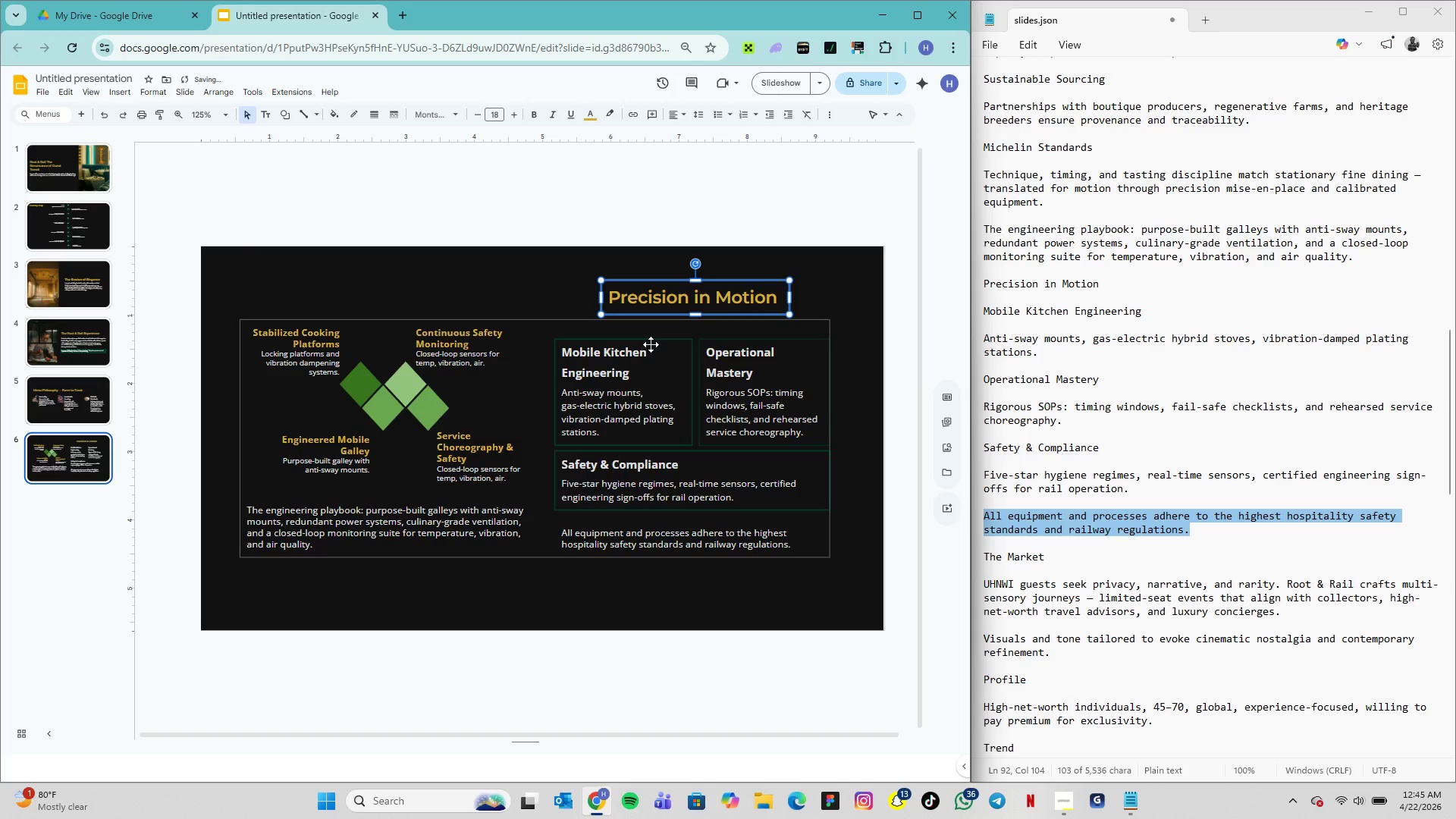 
key(ArrowDown)
 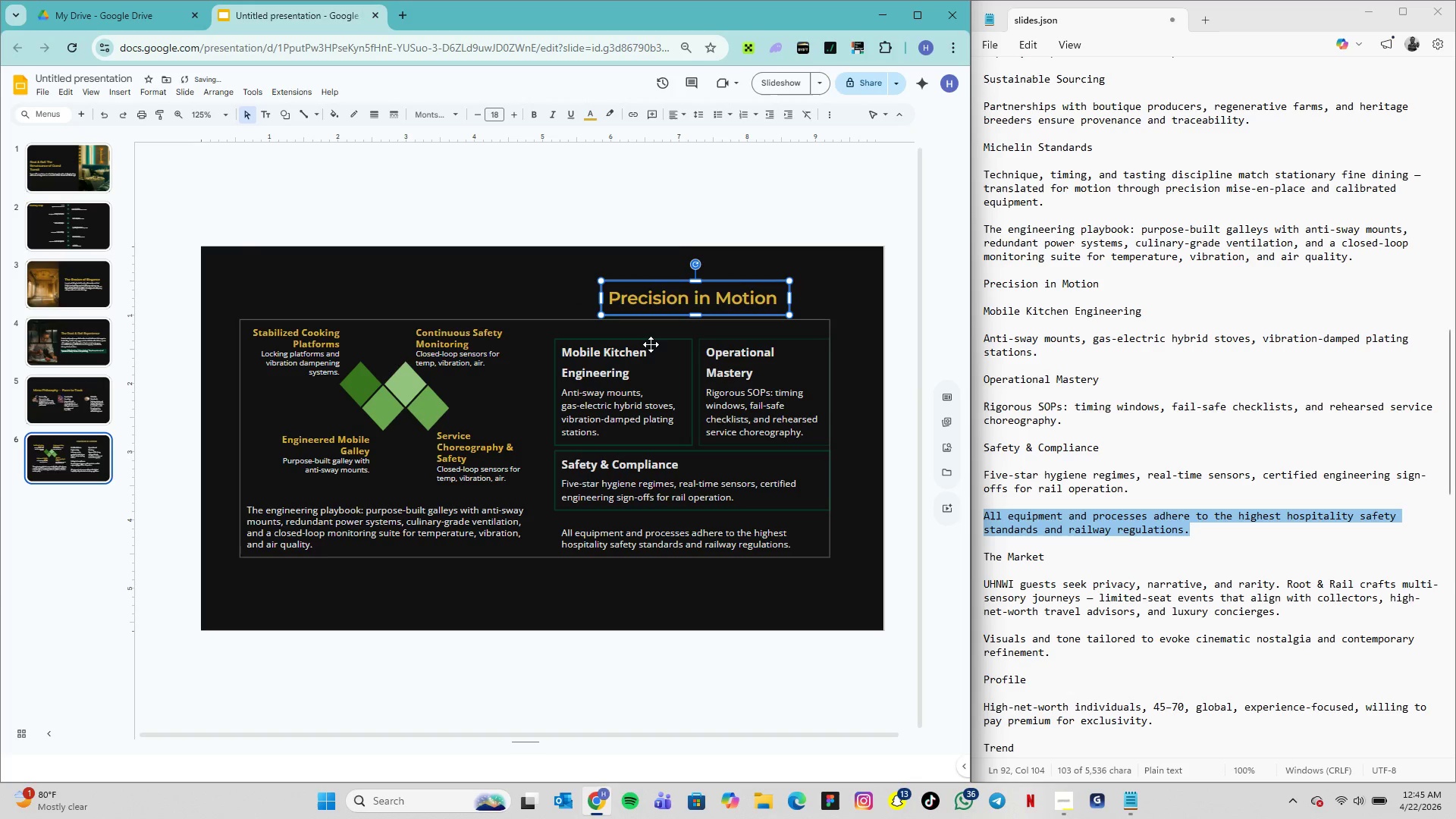 
key(ArrowDown)
 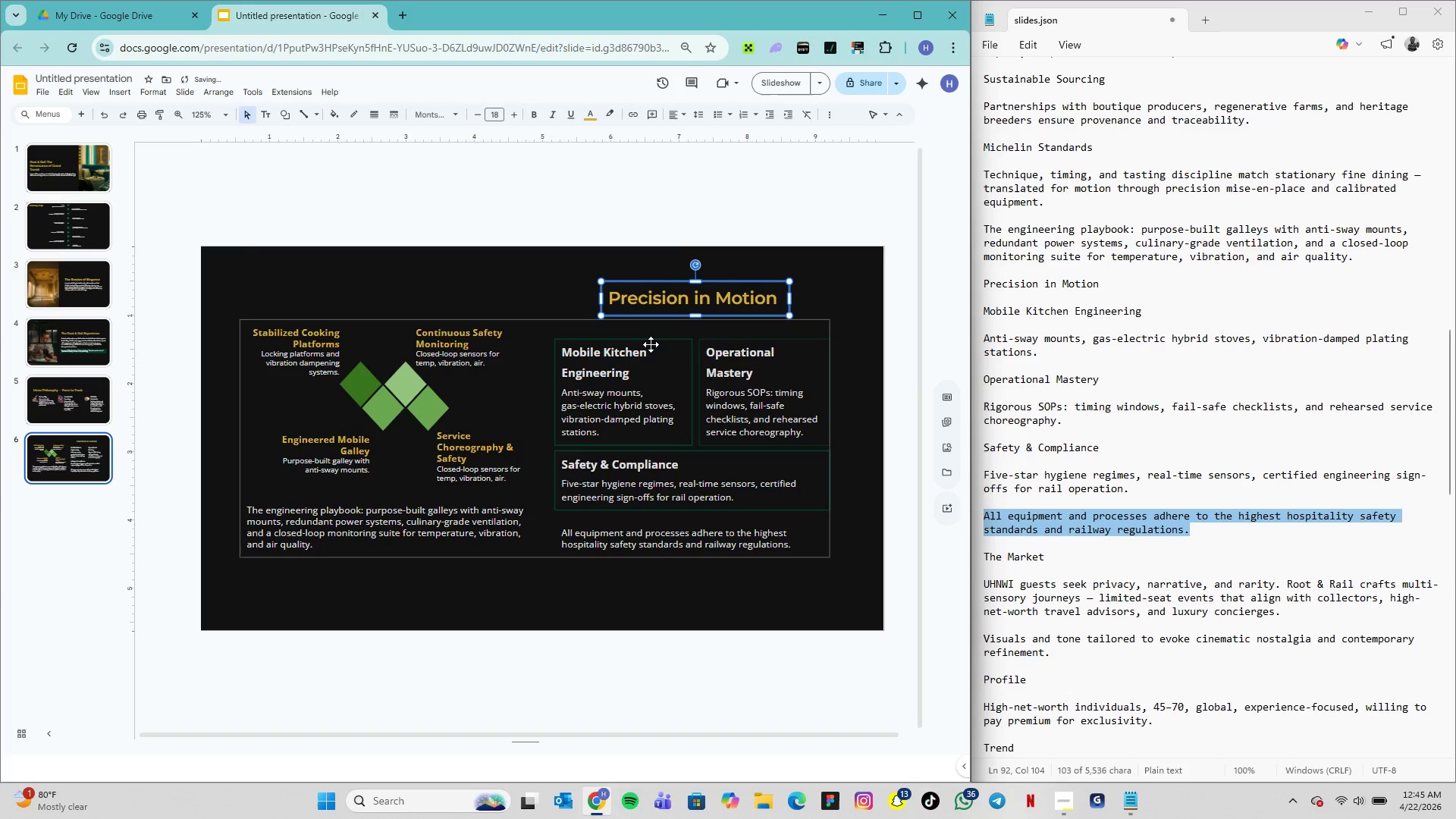 
key(ArrowDown)
 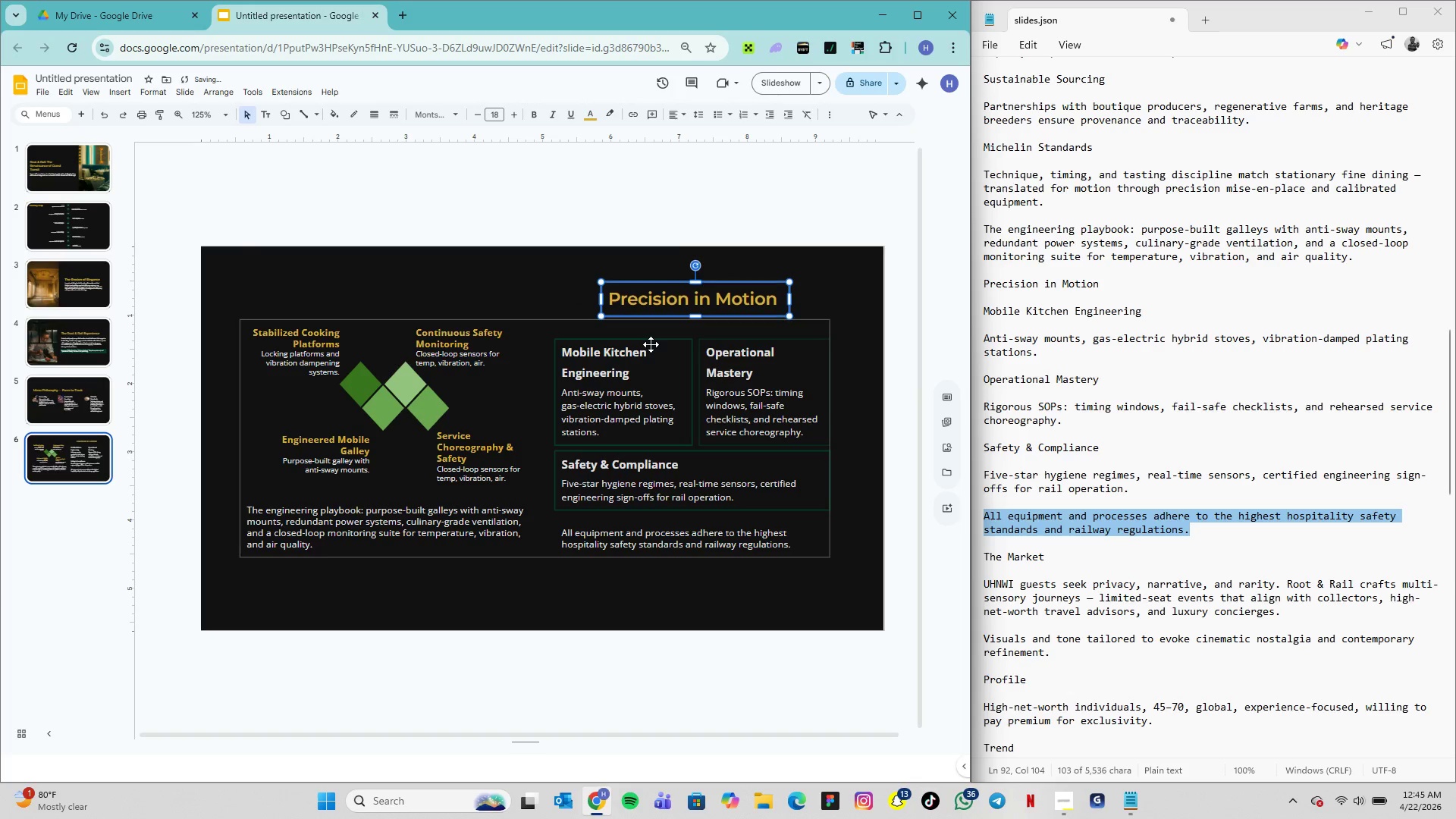 
key(ArrowDown)
 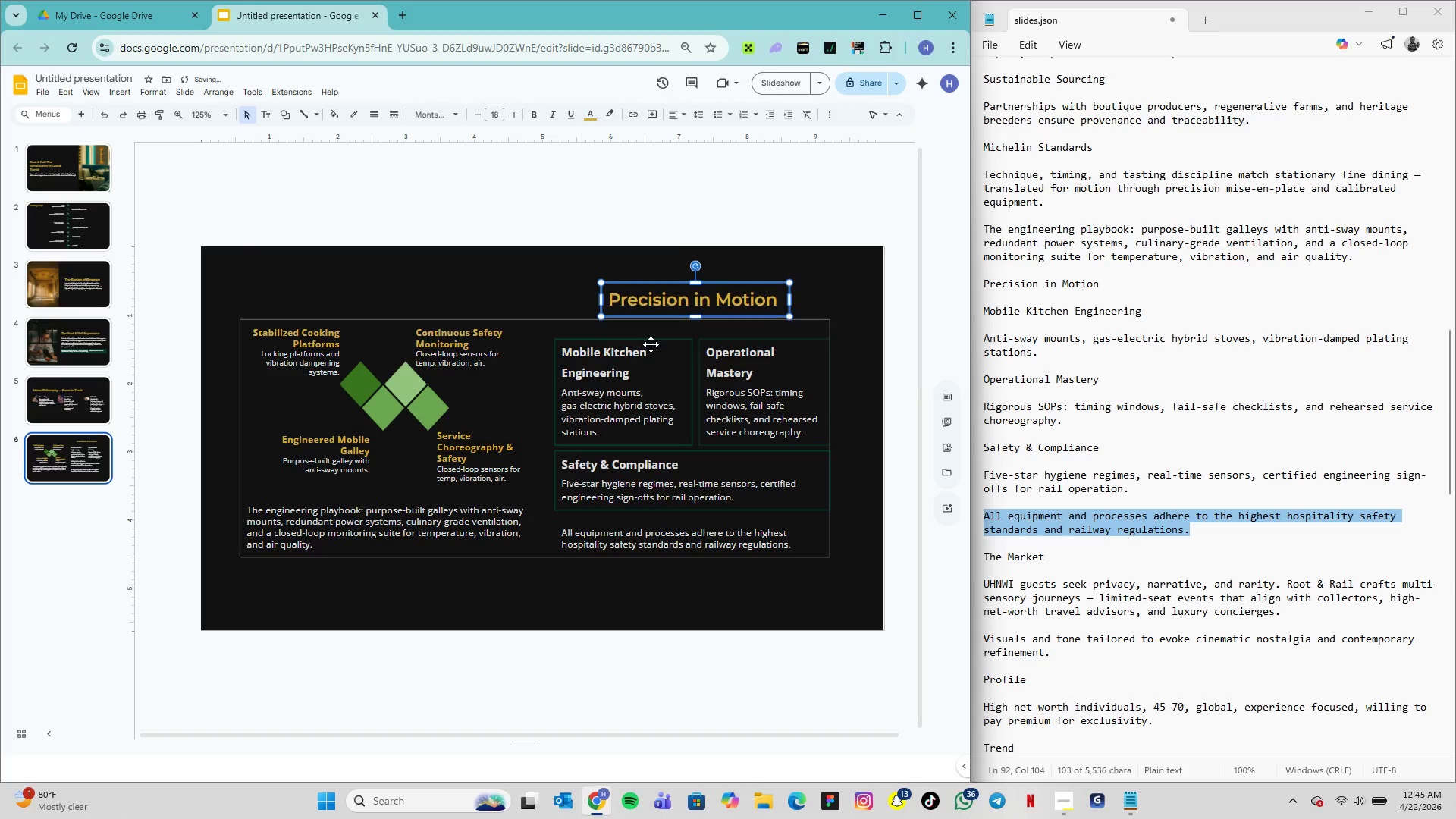 
key(ArrowDown)
 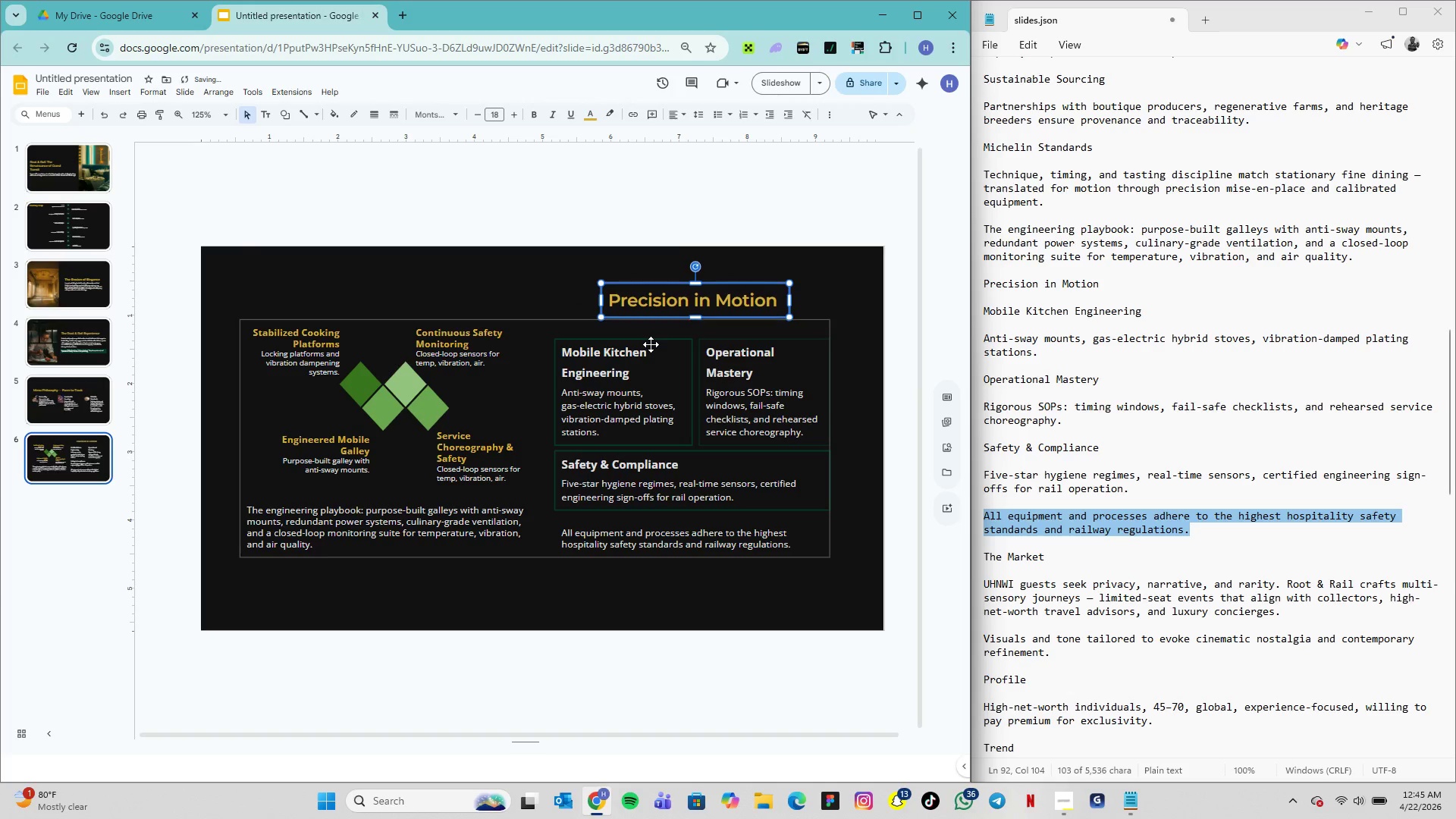 
key(ArrowDown)
 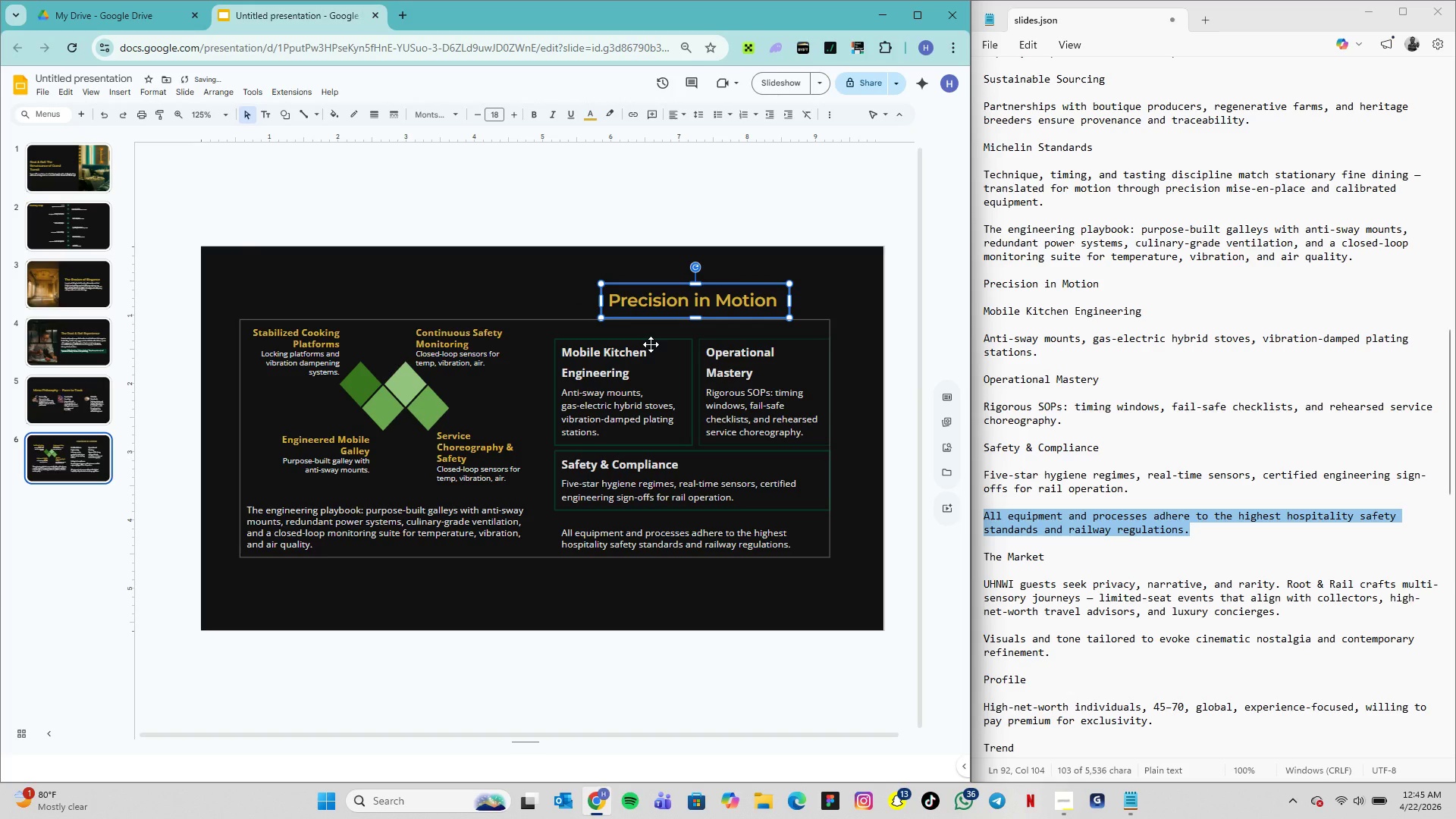 
key(ArrowDown)
 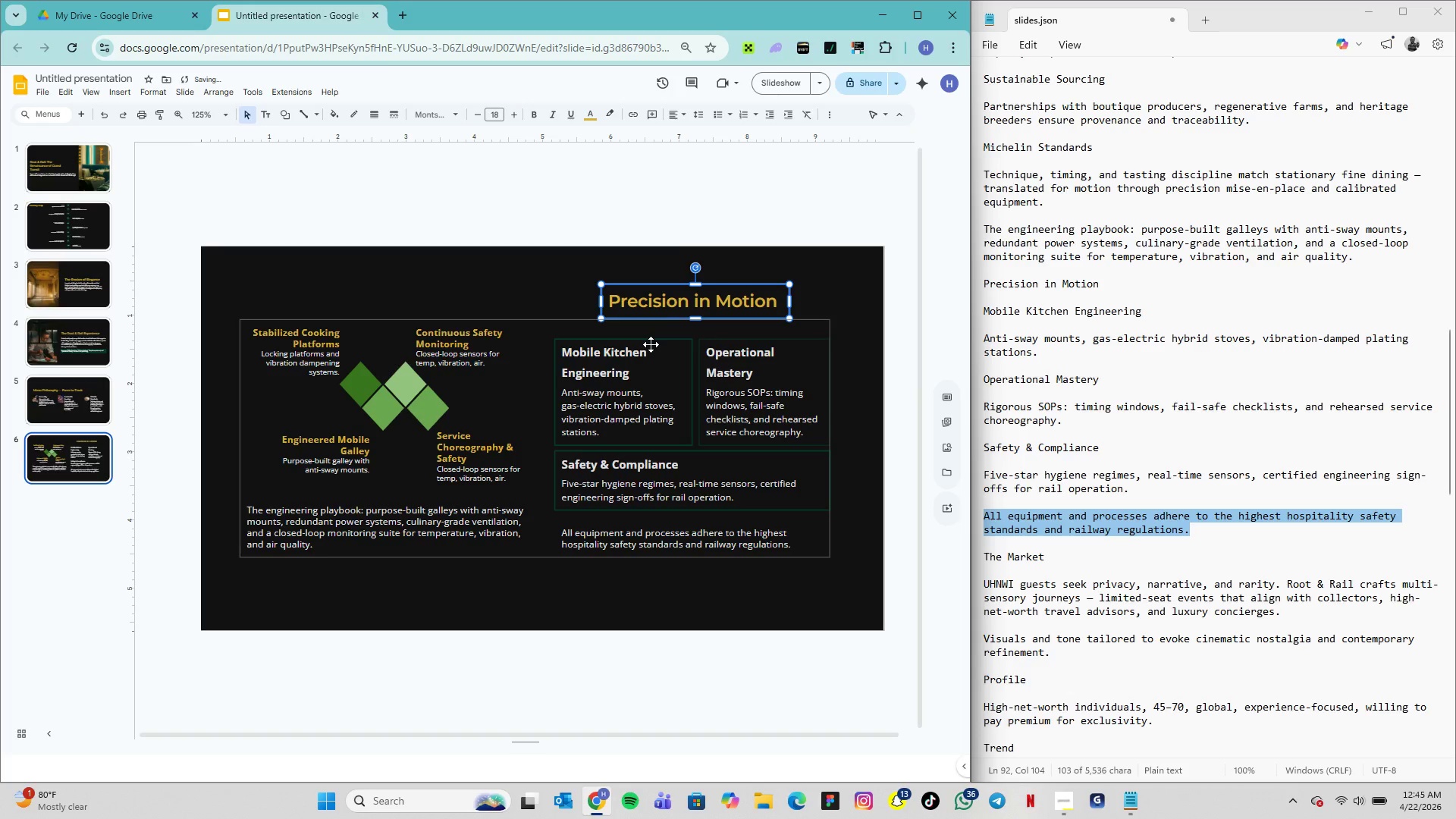 
key(ArrowDown)
 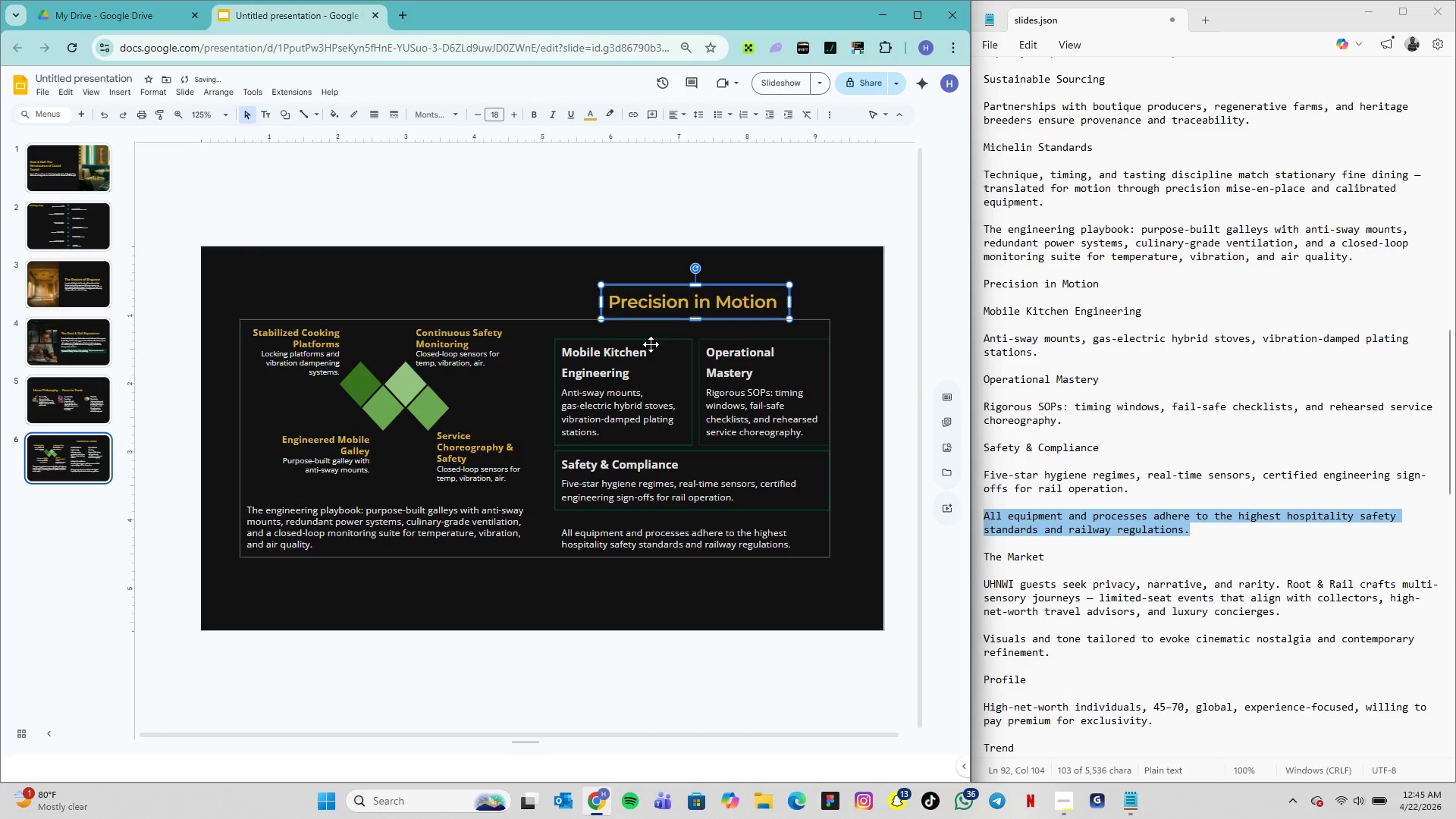 
left_click([573, 284])
 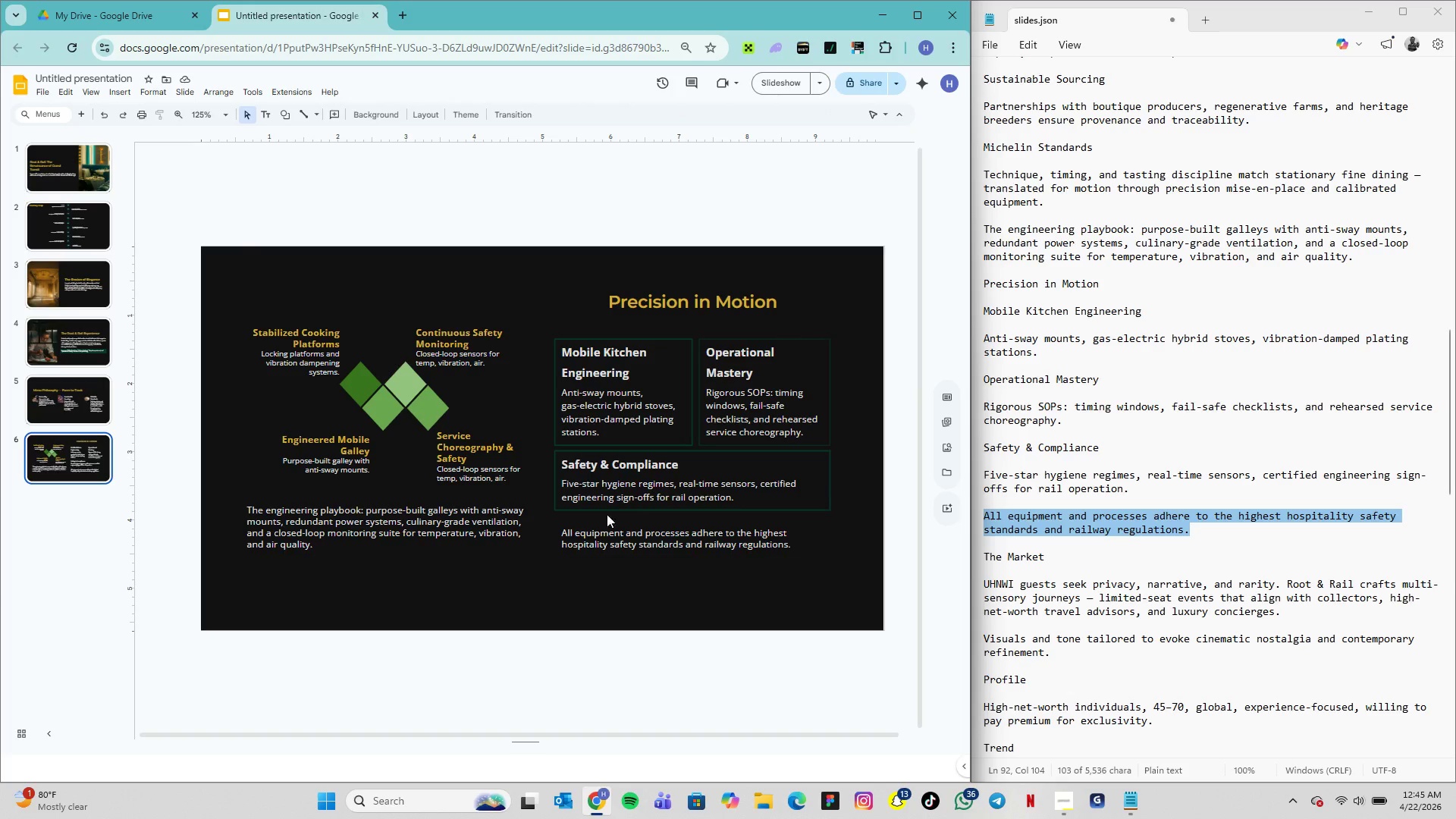 
wait(9.39)
 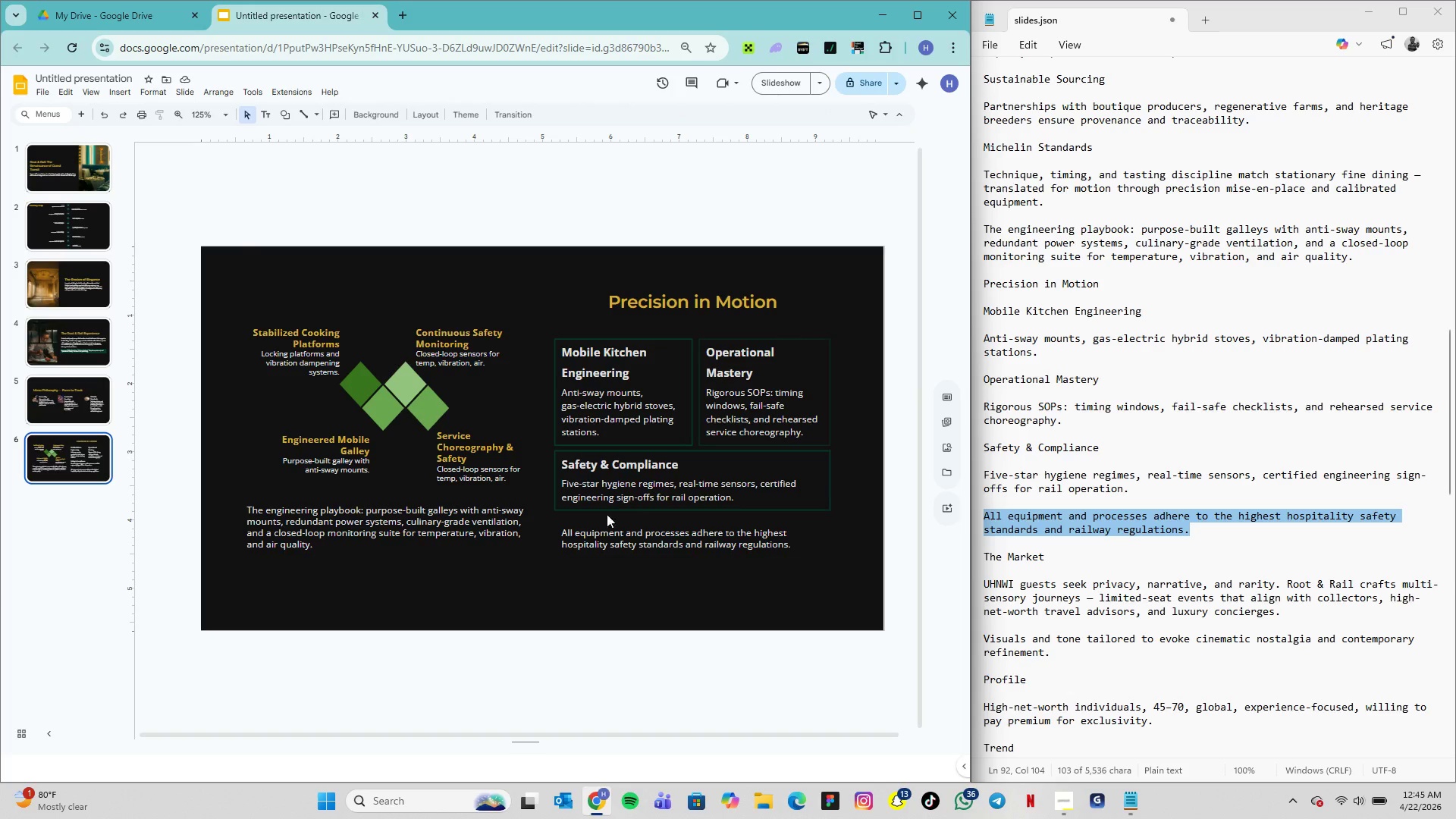 
left_click([87, 111])
 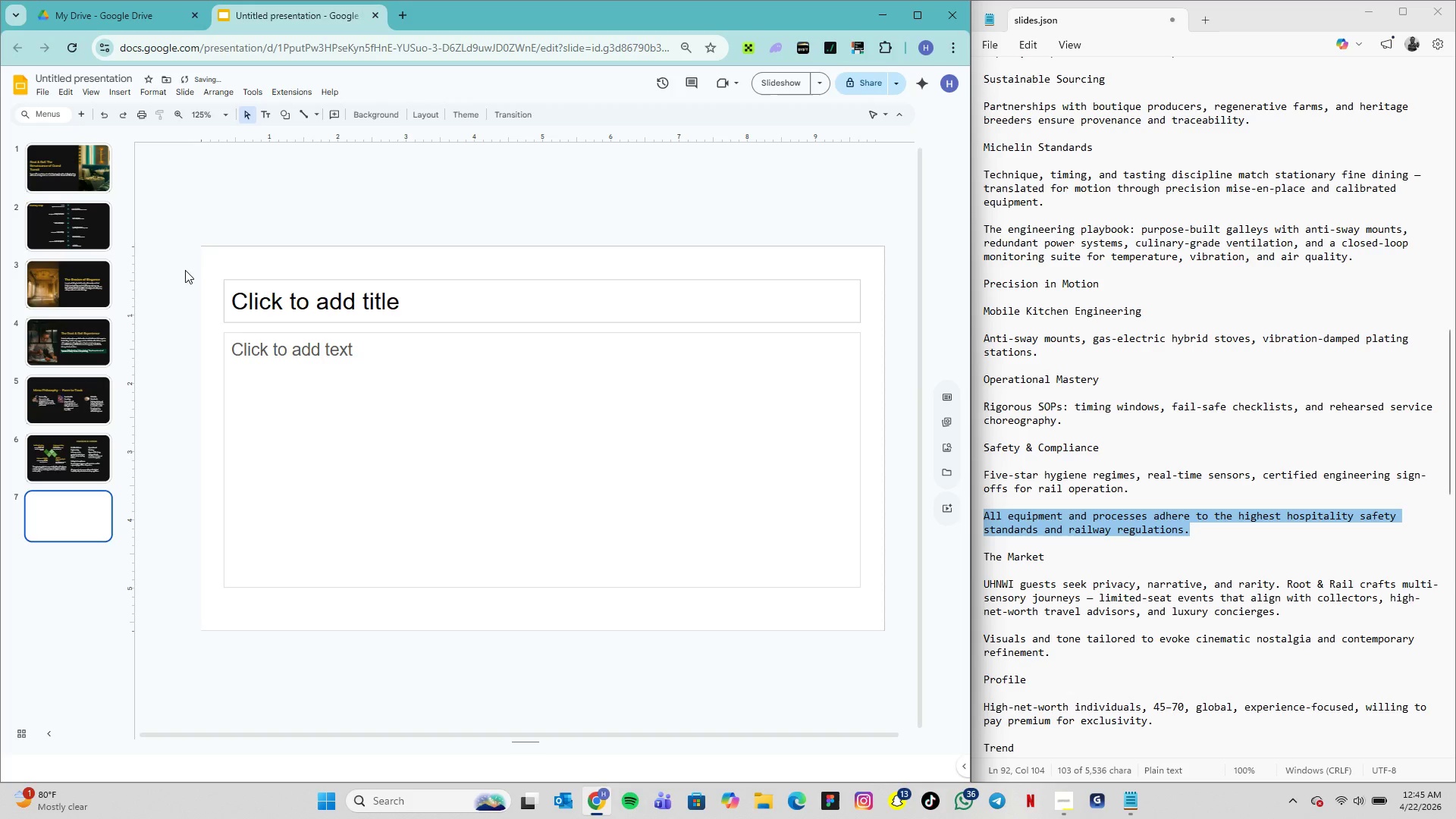 
left_click_drag(start_coordinate=[218, 267], to_coordinate=[866, 616])
 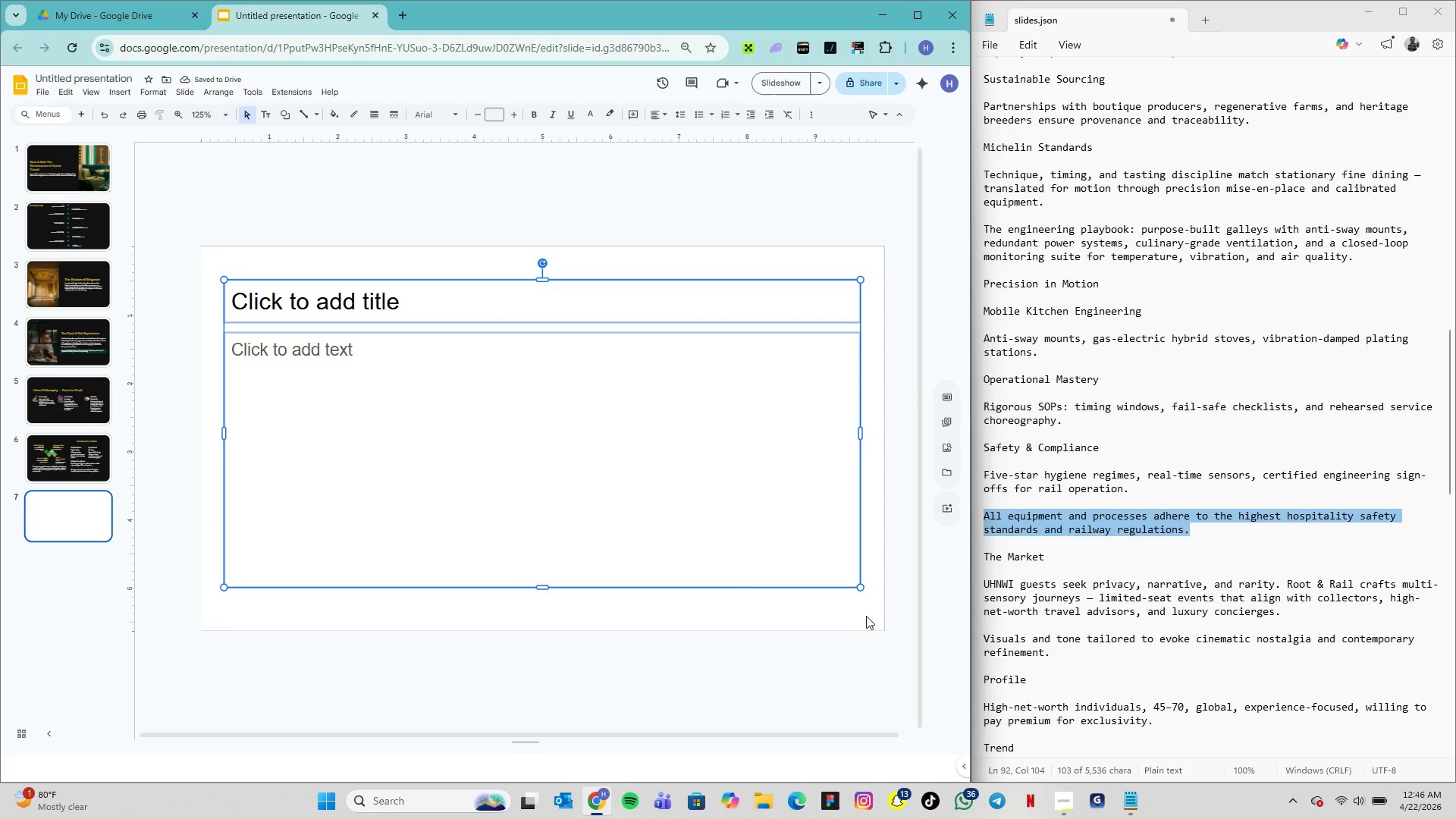 
key(Backspace)
 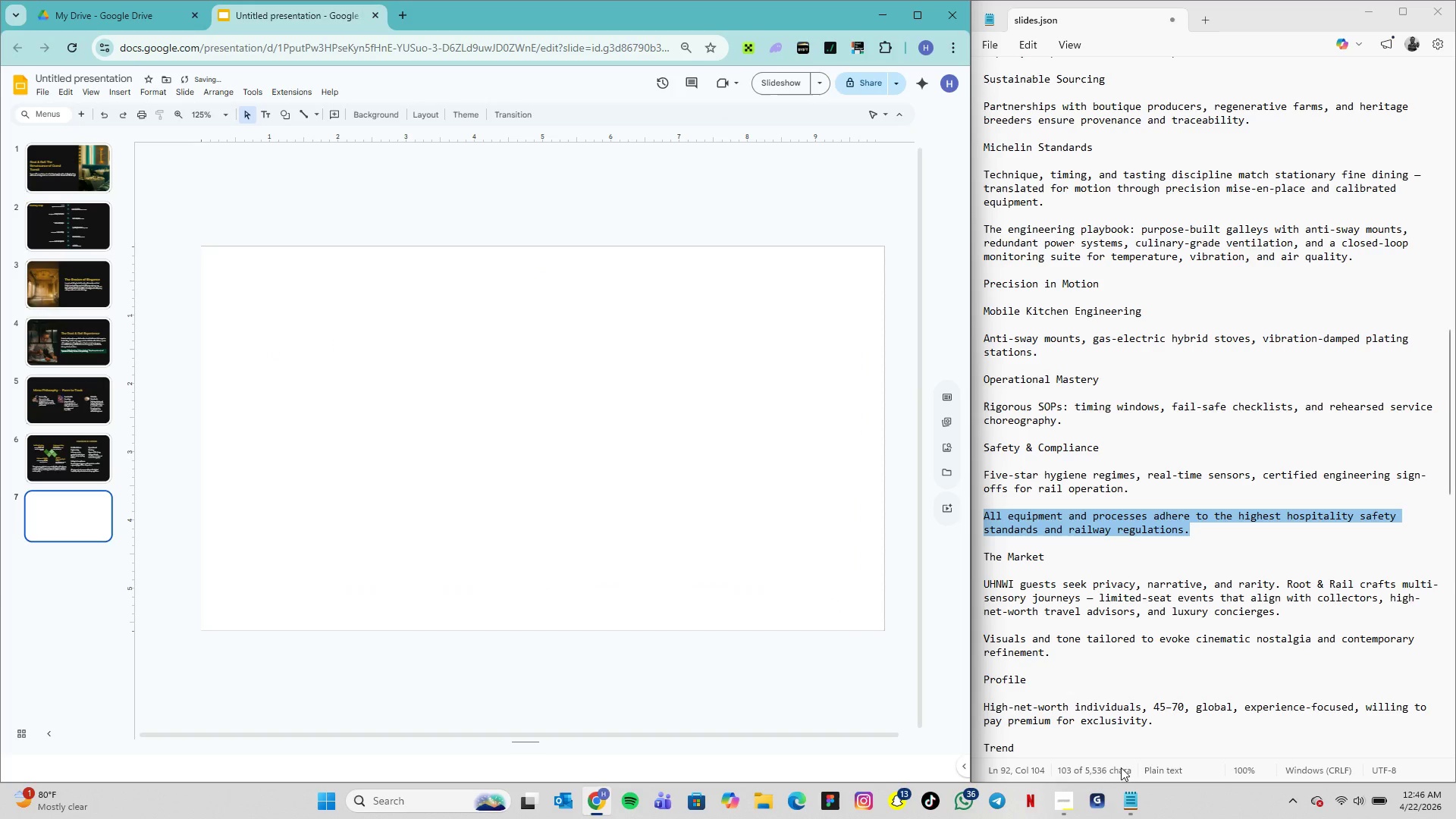 
left_click([1066, 811])